 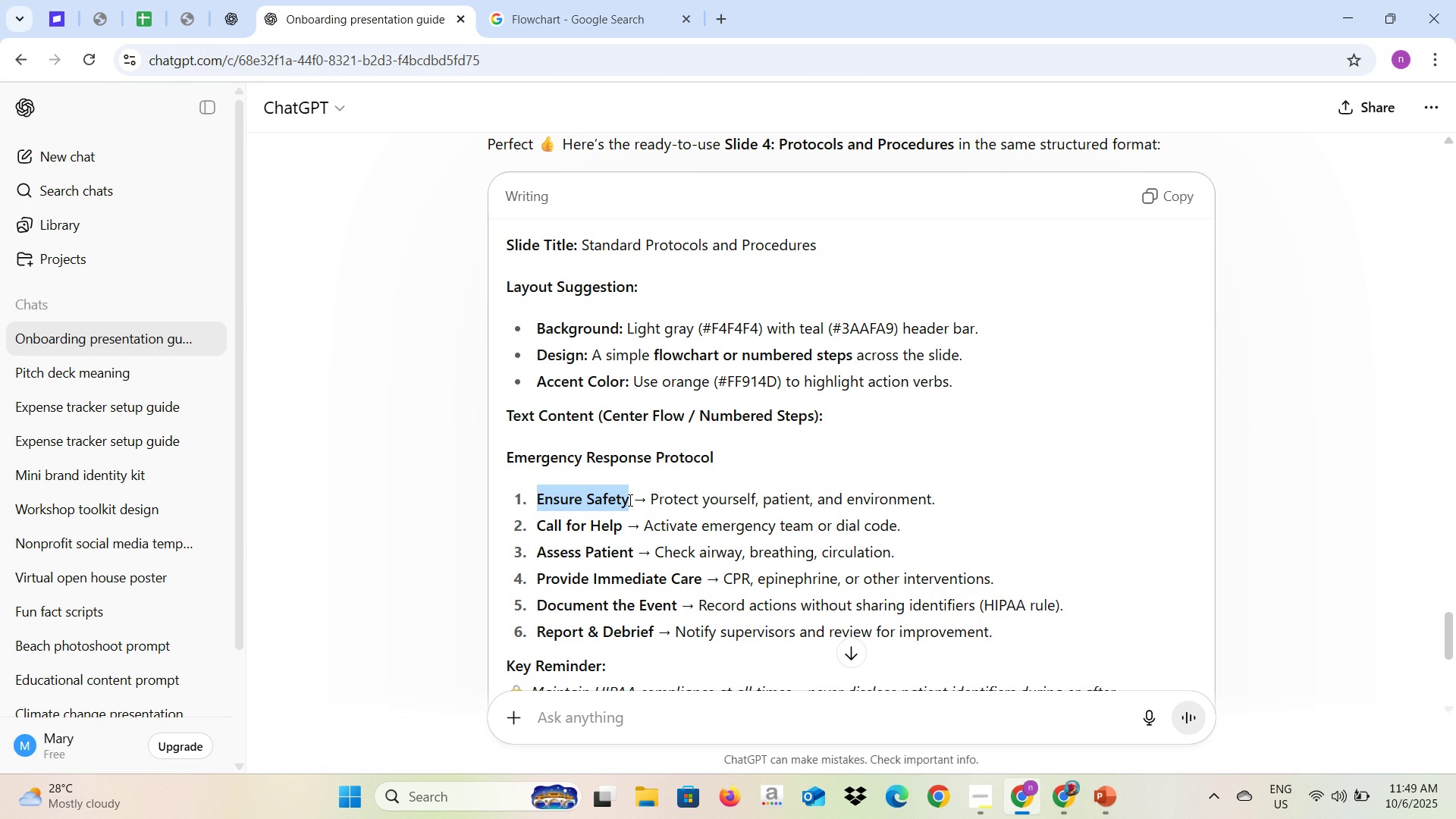 
key(Control+C)
 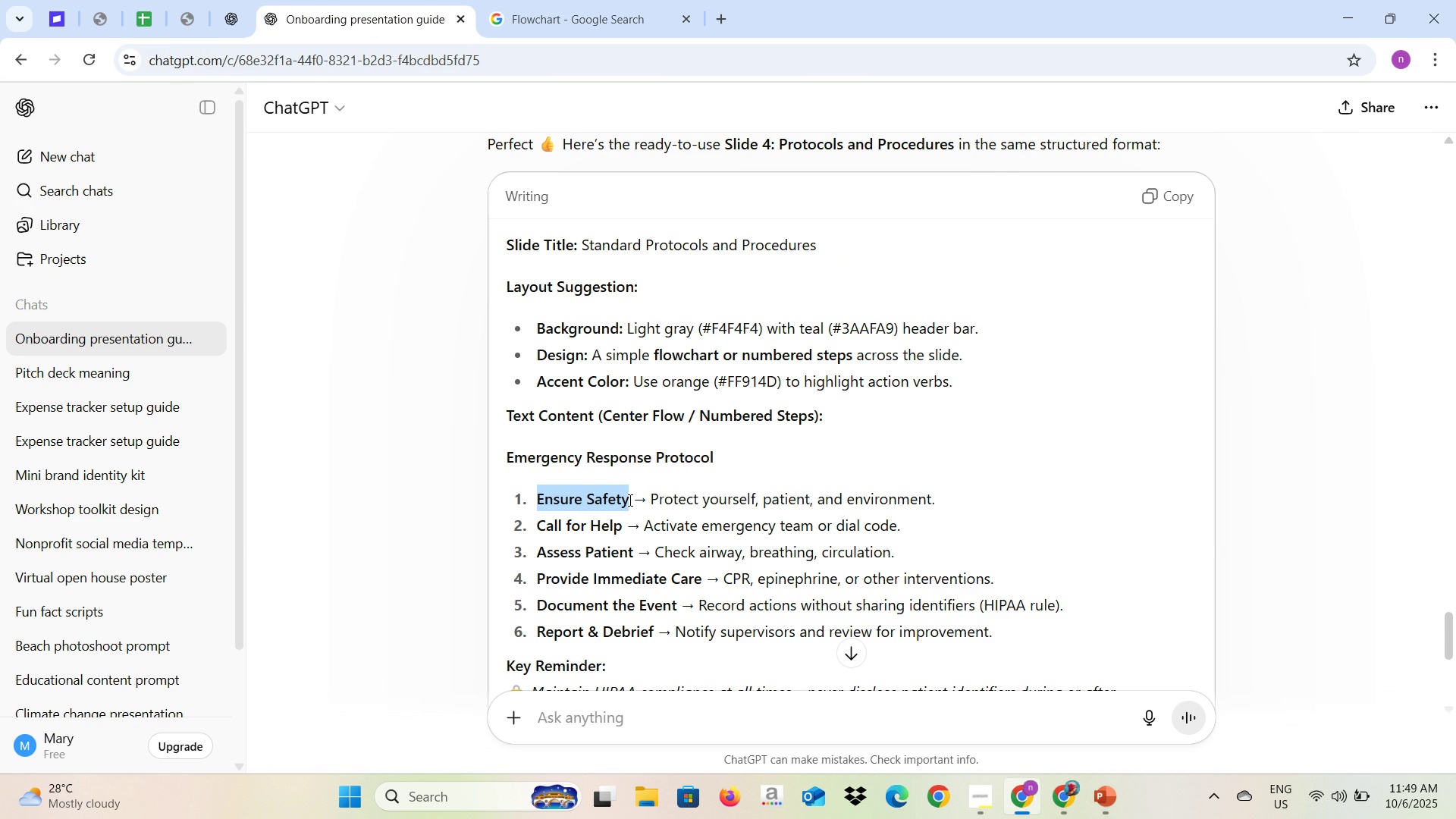 
key(Alt+AltLeft)
 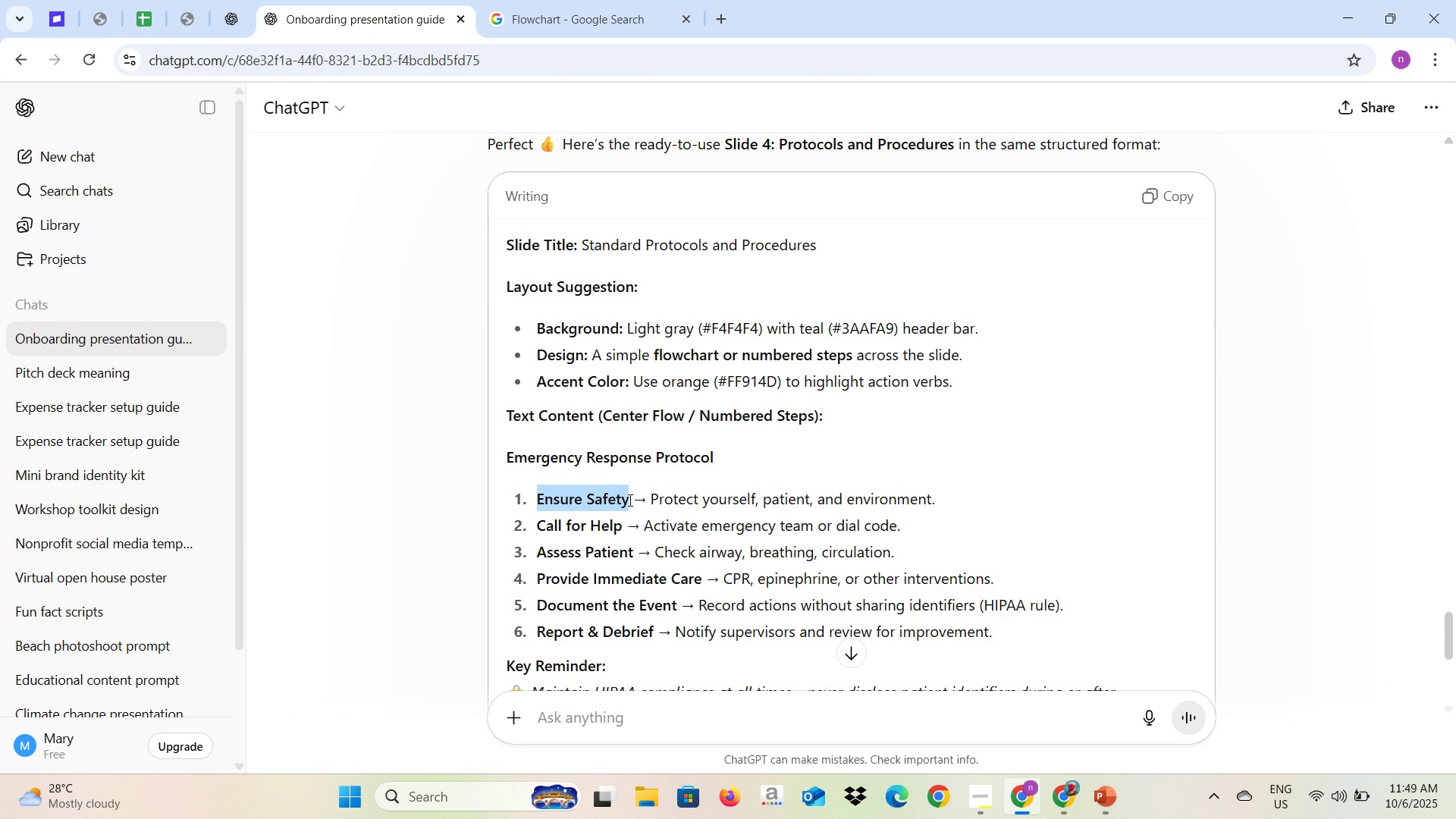 
key(Alt+Tab)
 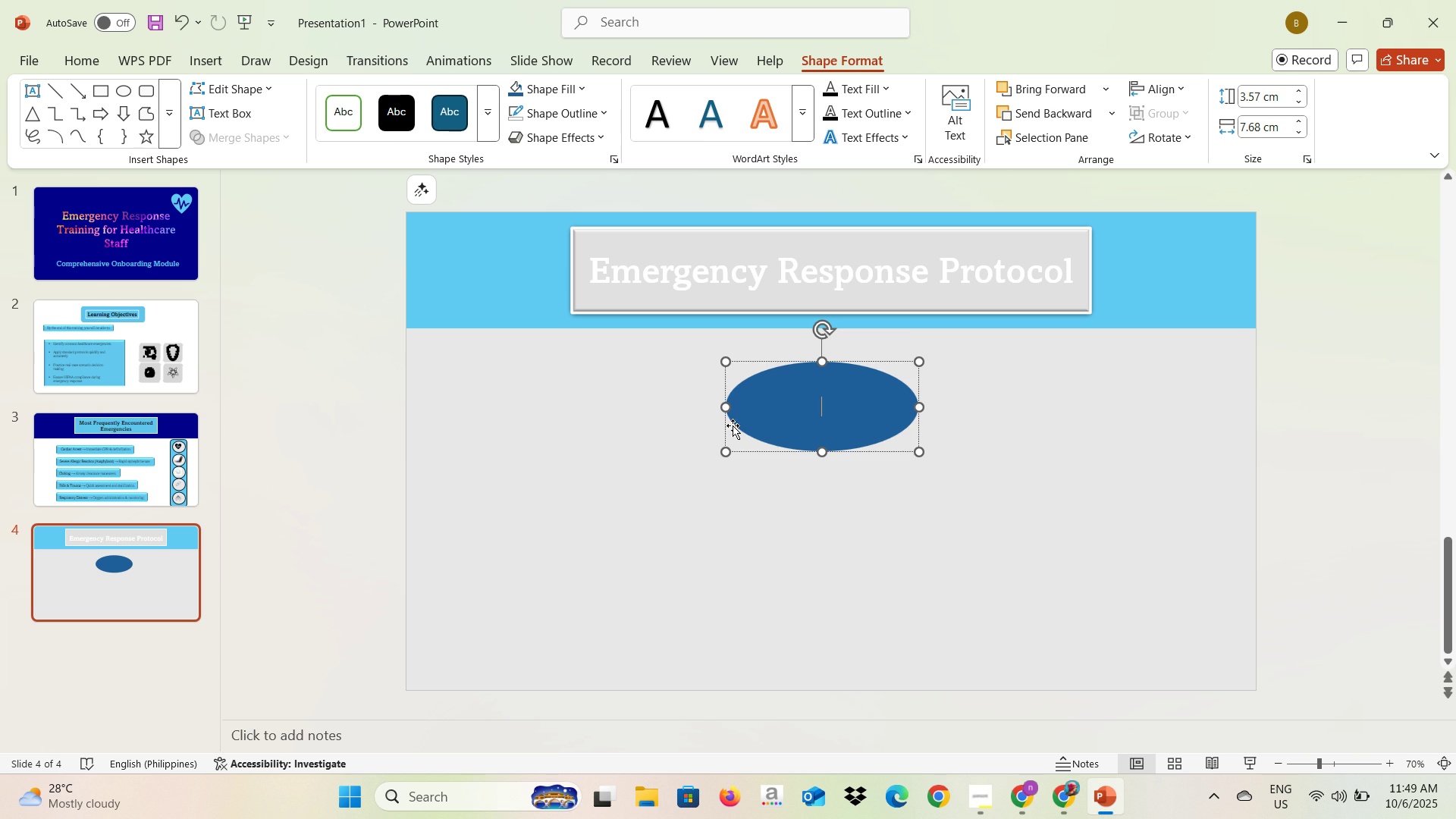 
left_click([733, 423])
 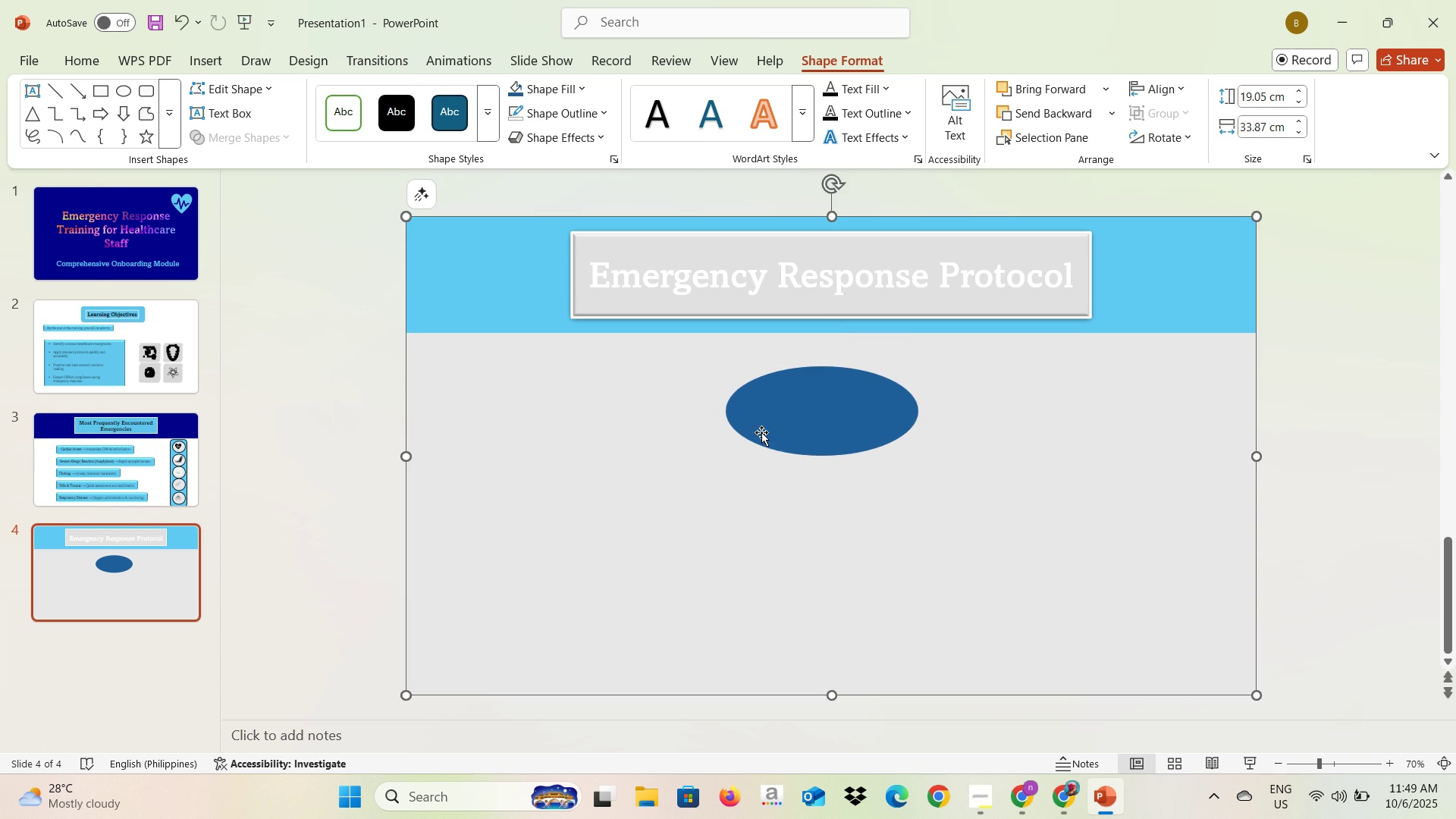 
double_click([765, 424])
 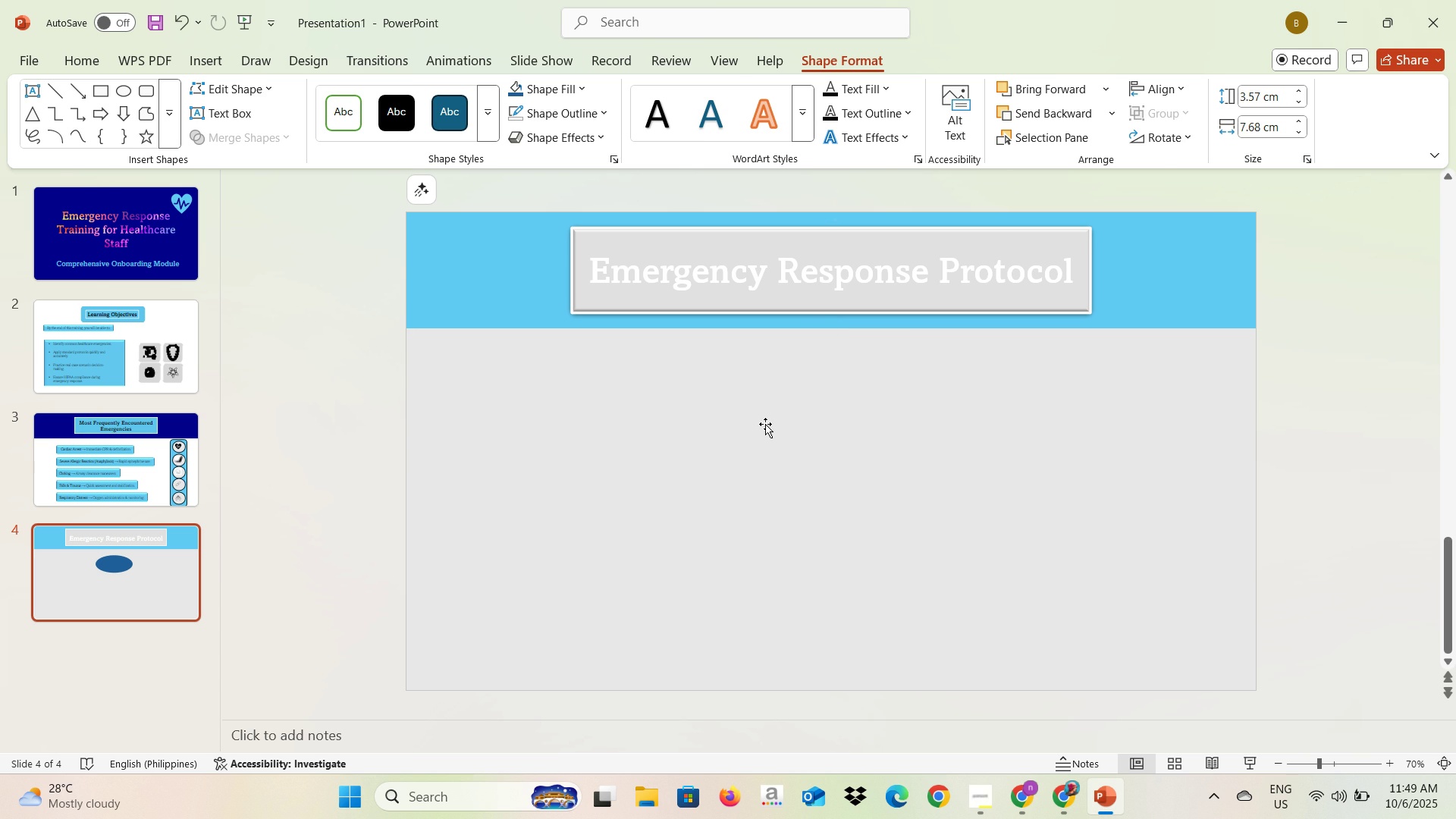 
key(Backspace)
 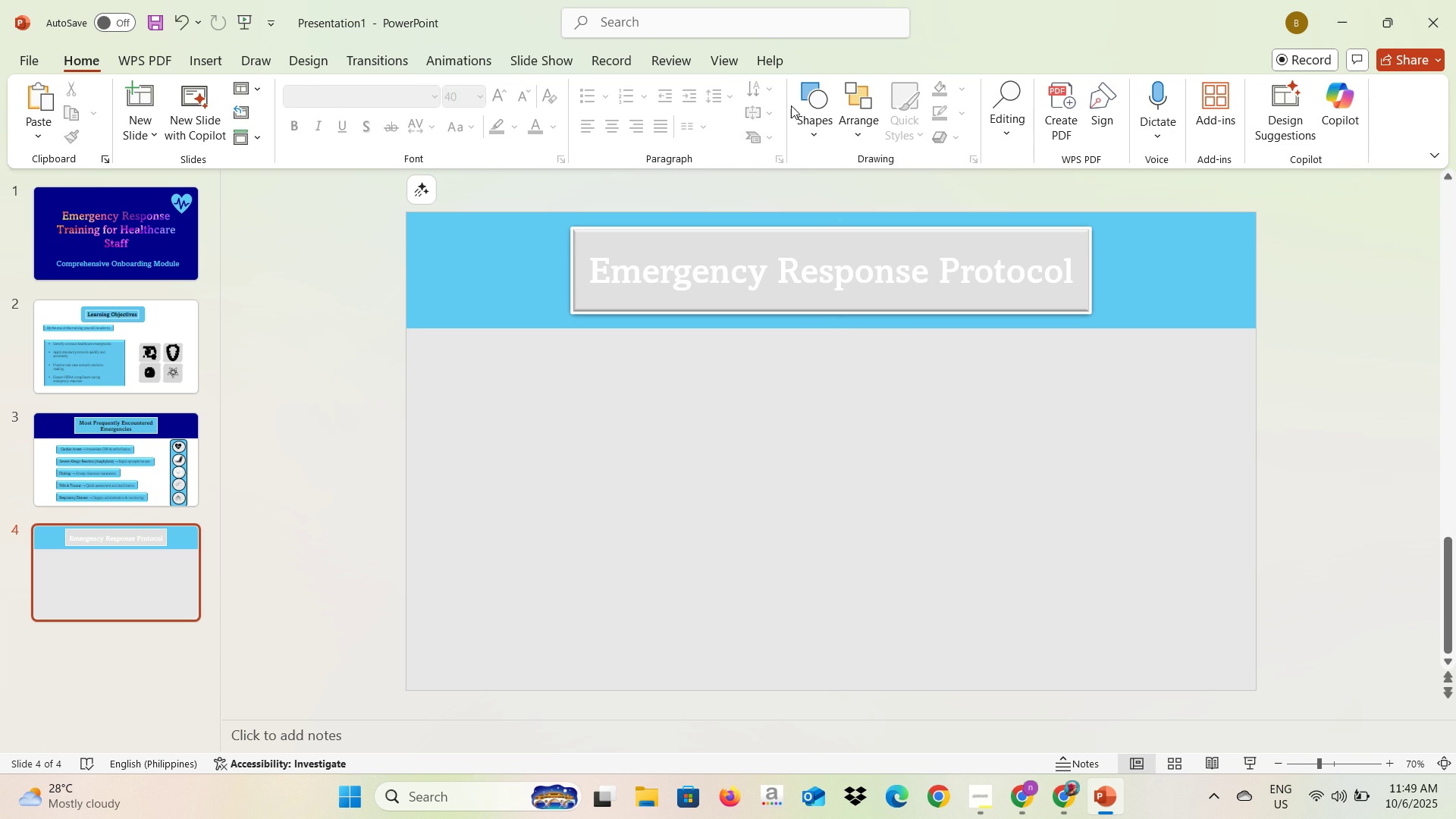 
left_click([803, 97])
 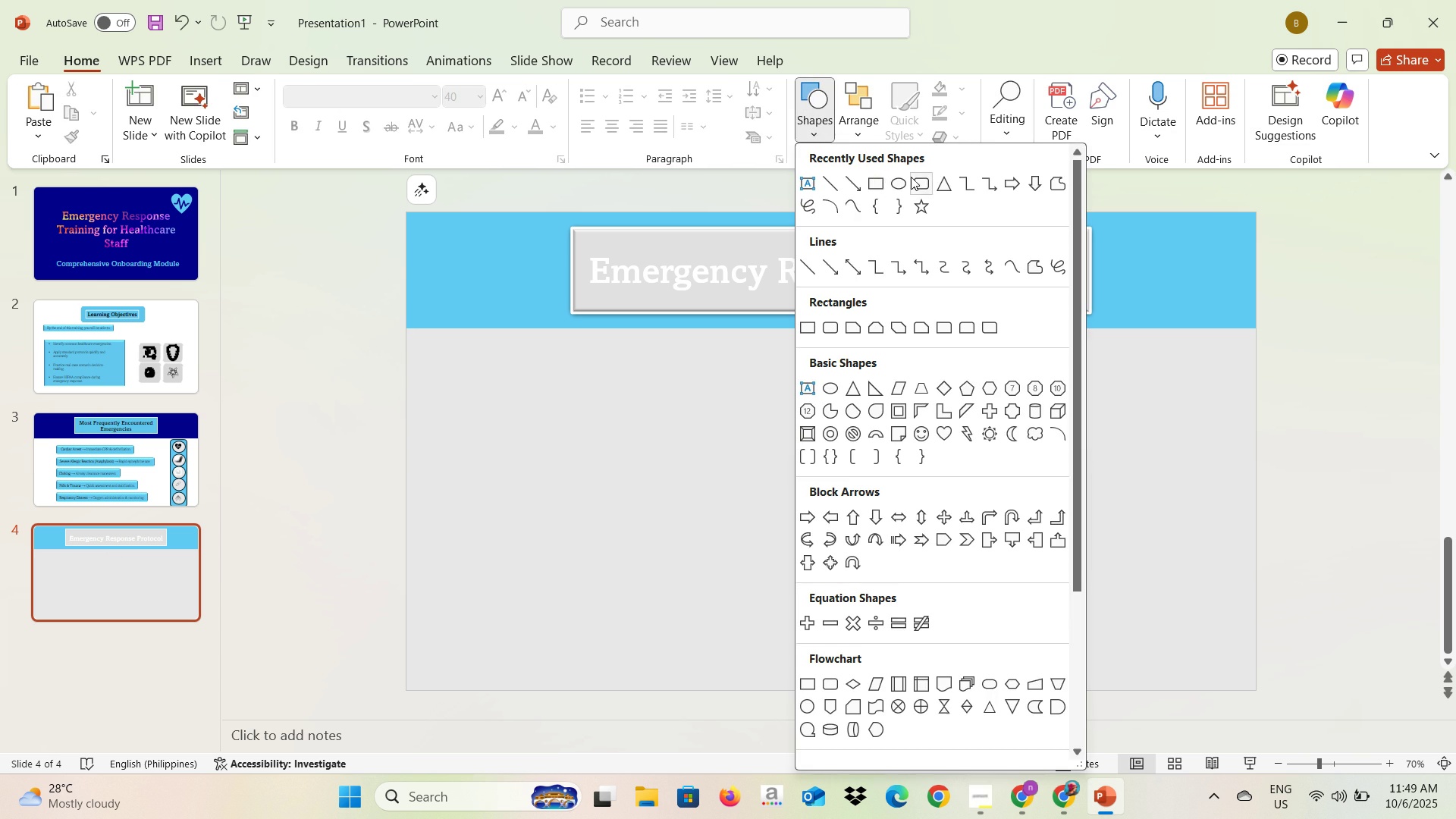 
left_click([921, 177])